 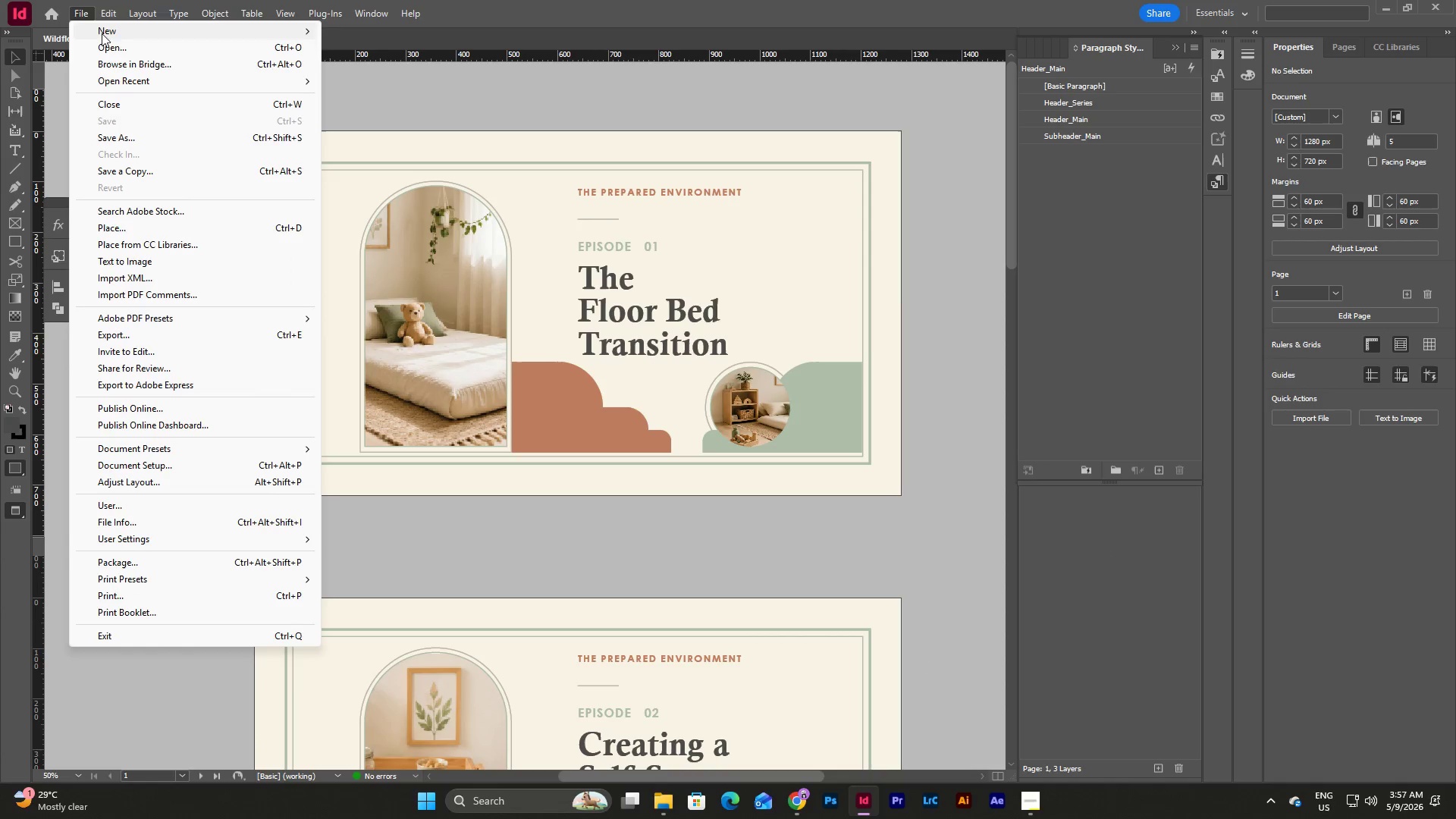 
left_click([125, 225])
 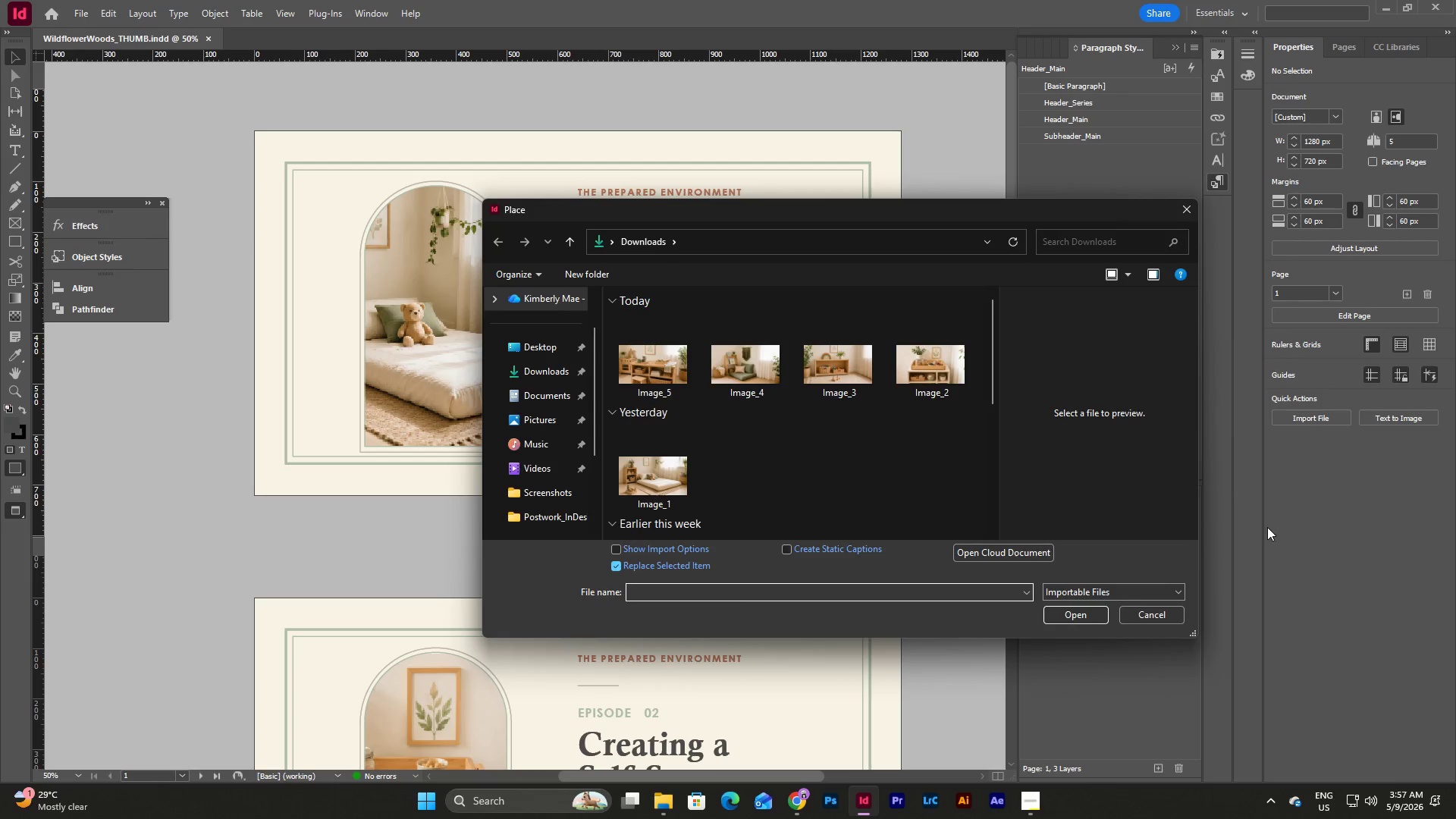 
left_click([1172, 616])
 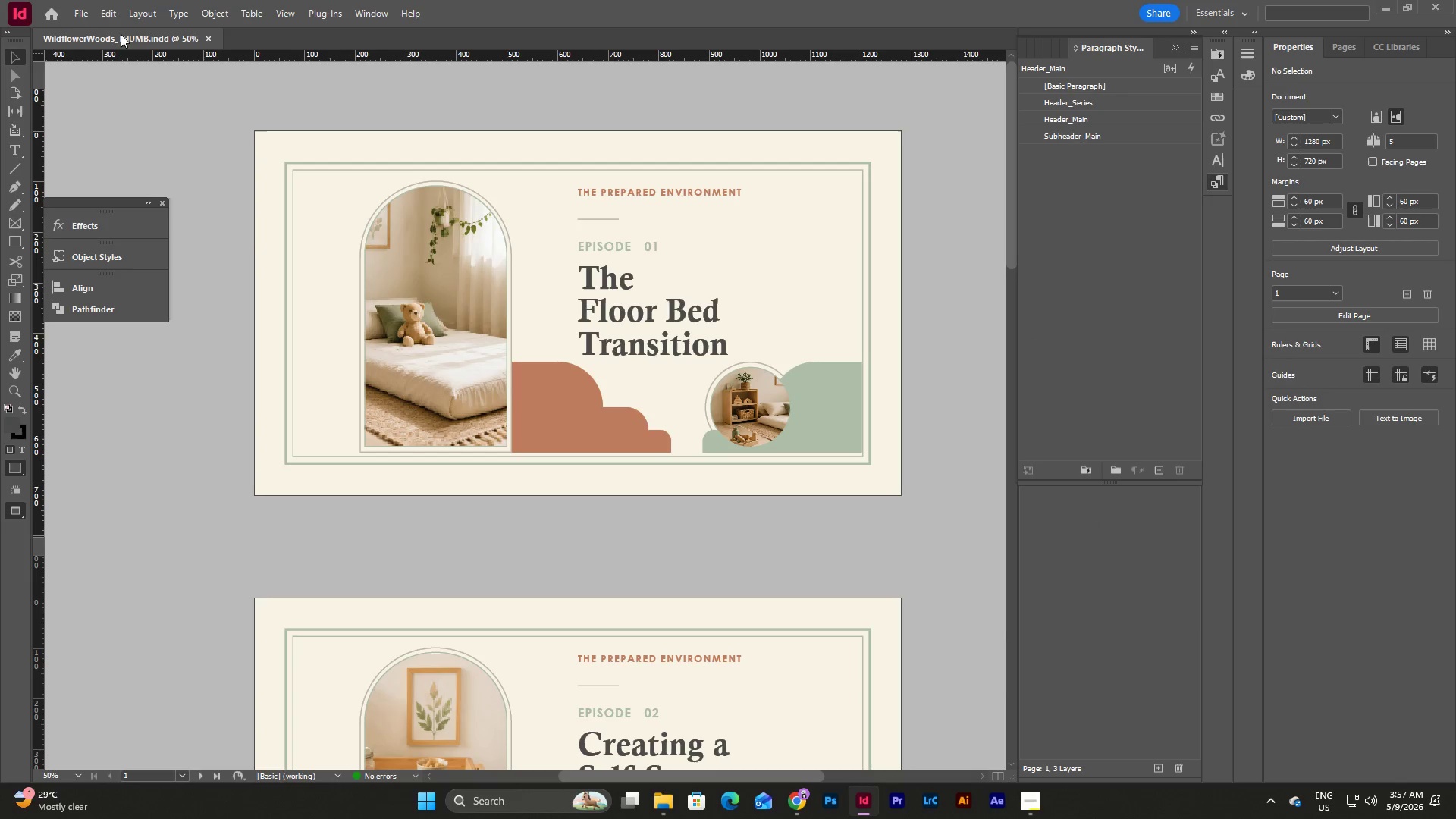 
left_click([89, 8])
 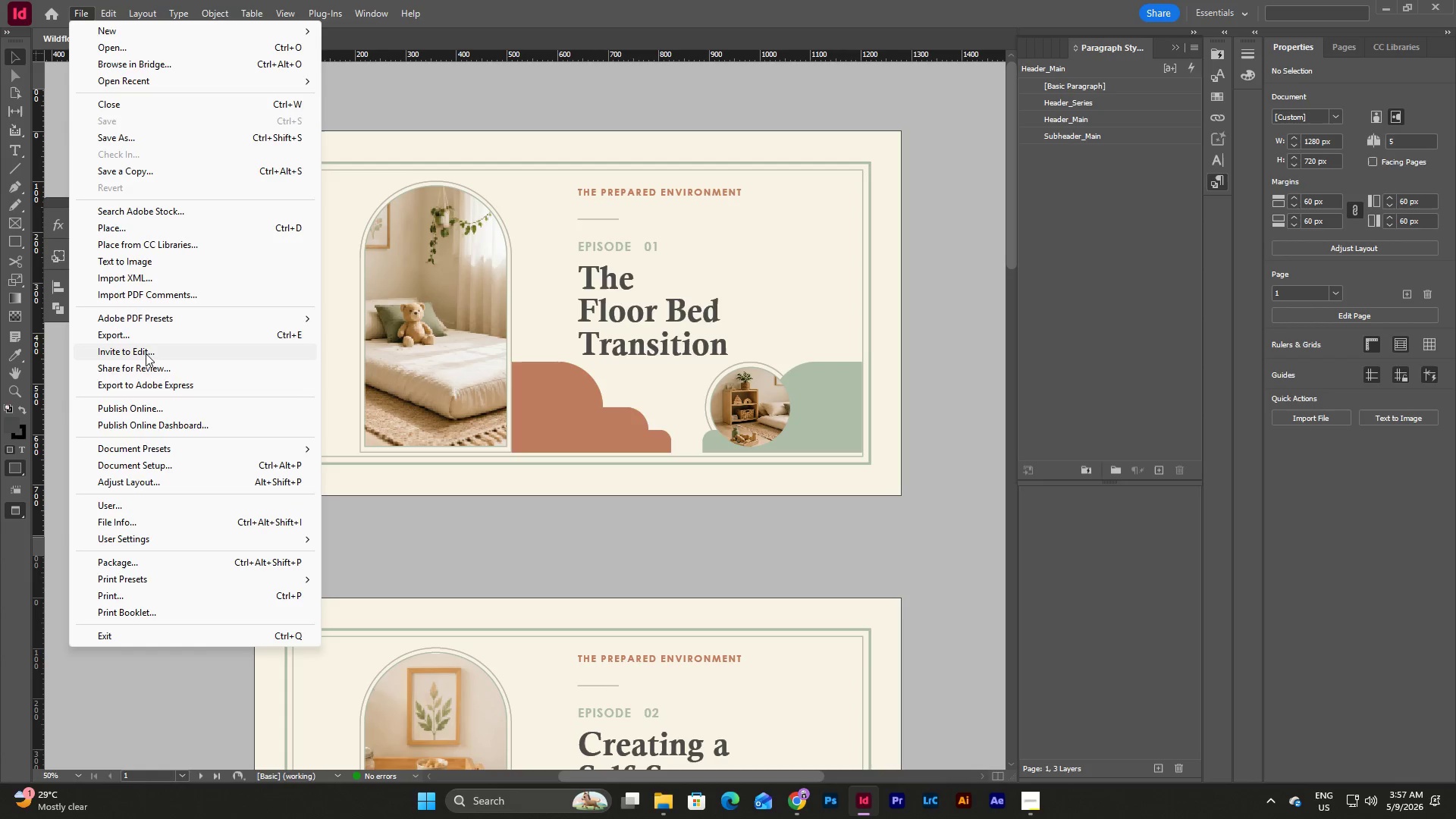 
wait(5.2)
 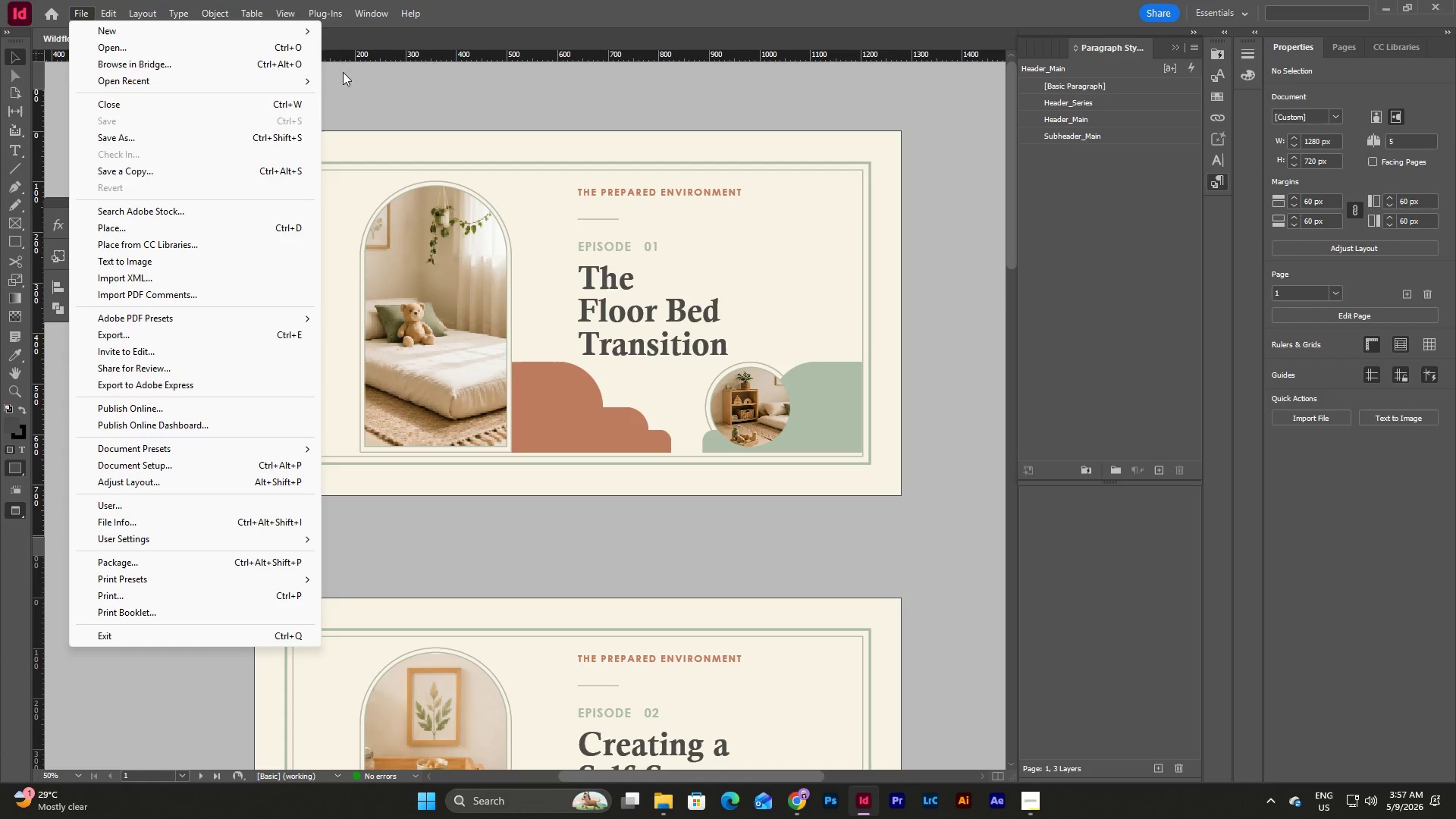 
left_click([163, 556])
 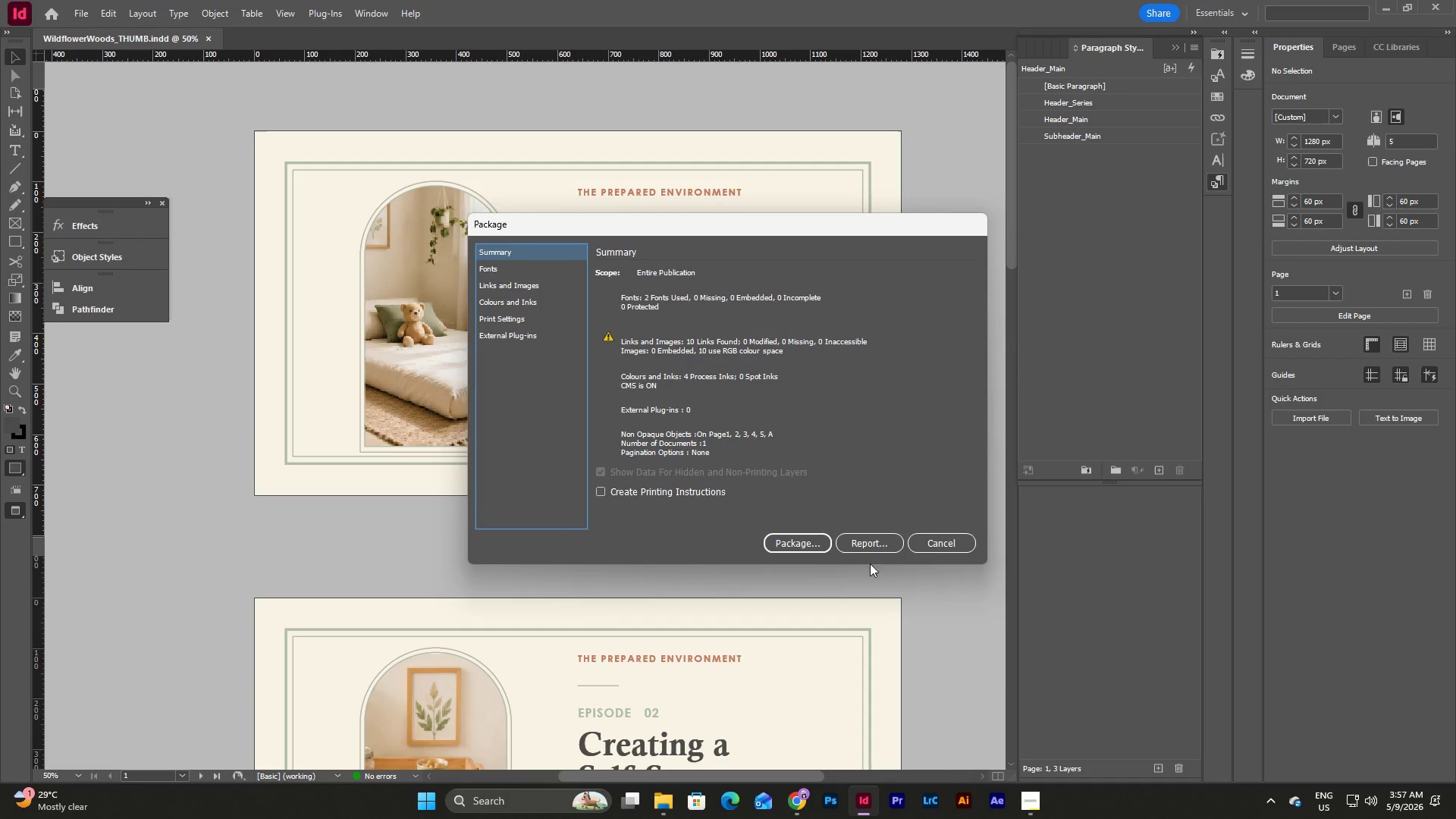 
left_click([820, 545])
 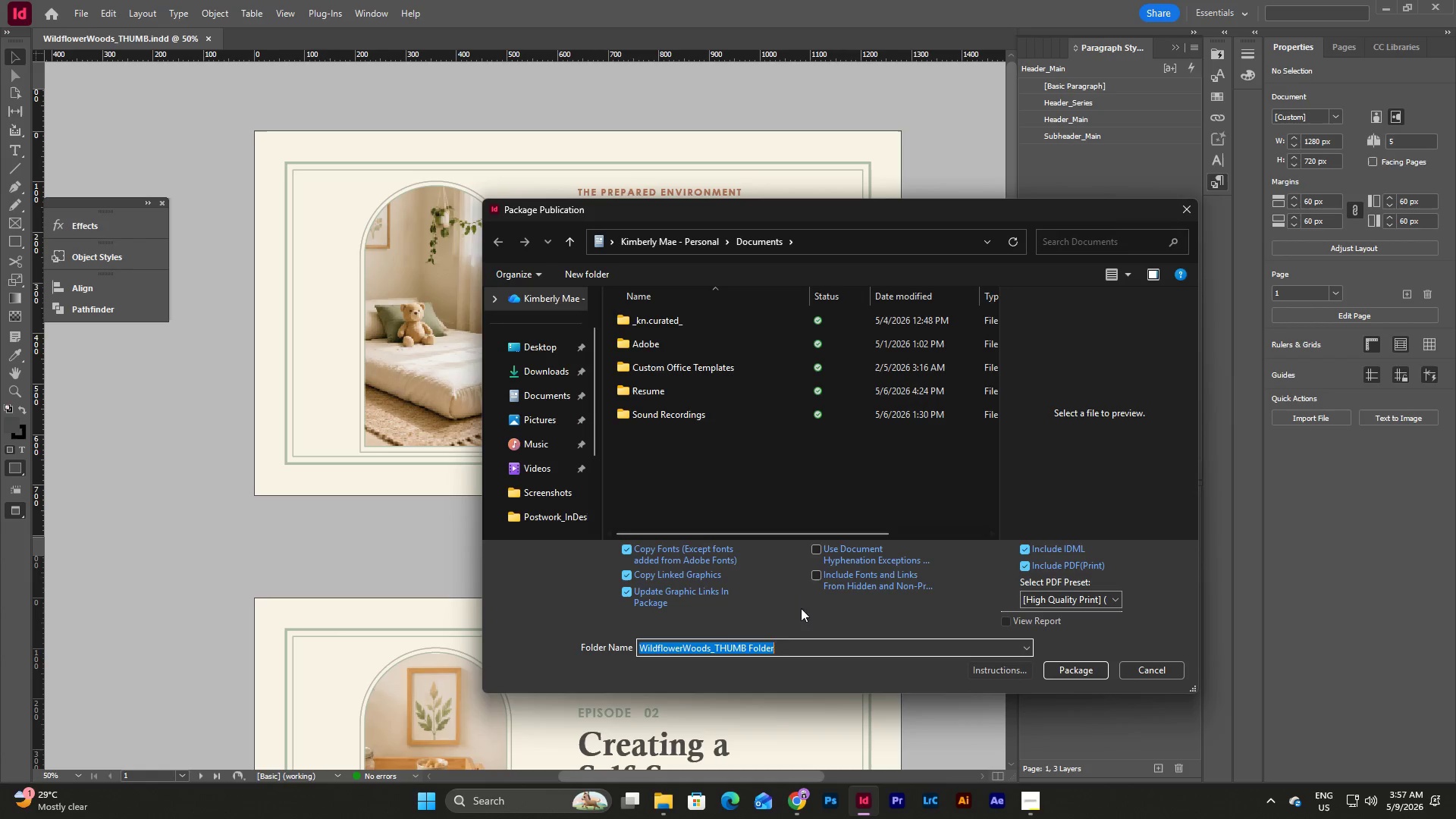 
left_click([797, 643])
 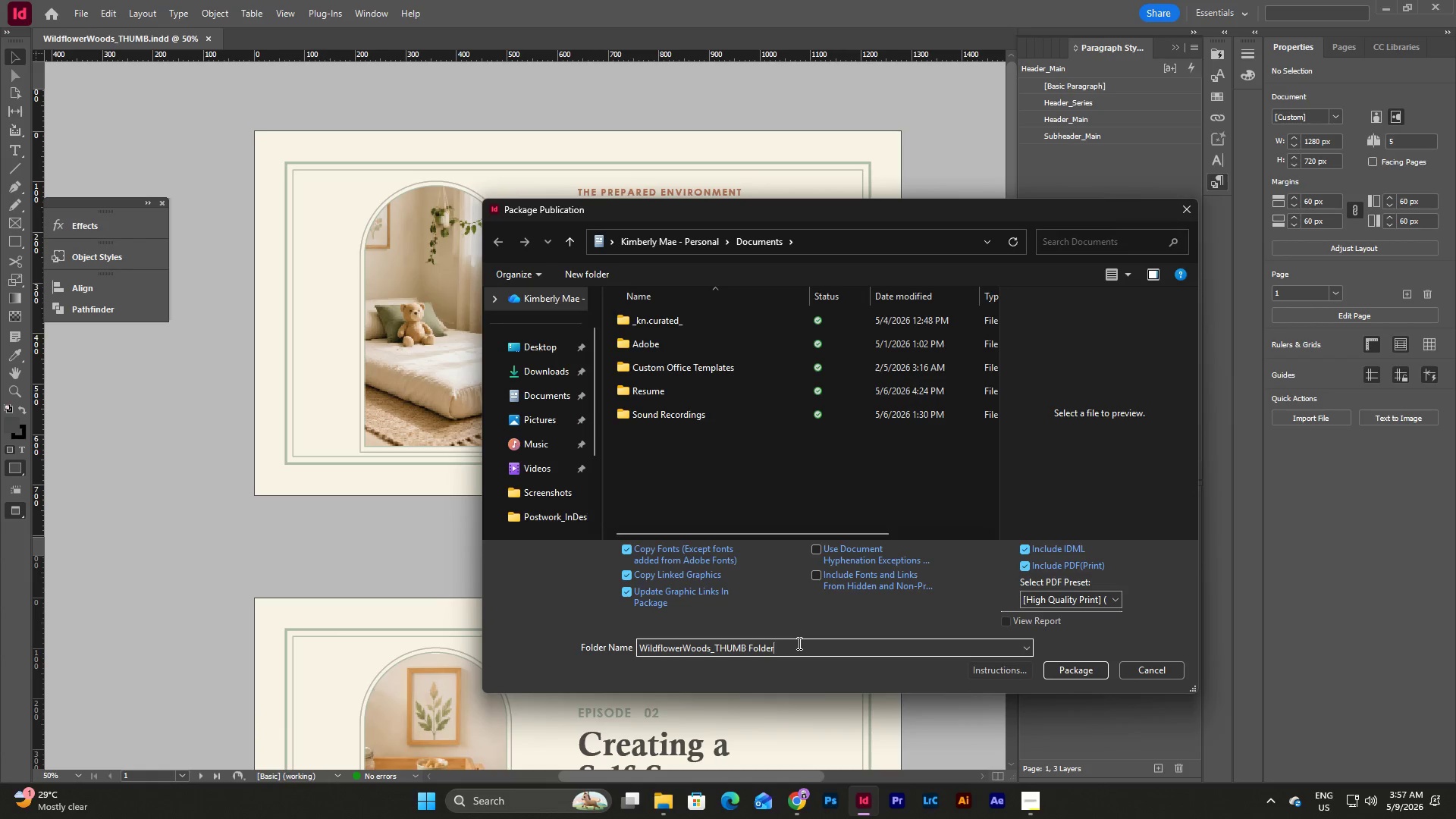 
key(Backspace)
key(Backspace)
key(Backspace)
key(Backspace)
key(Backspace)
key(Backspace)
key(Backspace)
type(_Package)
 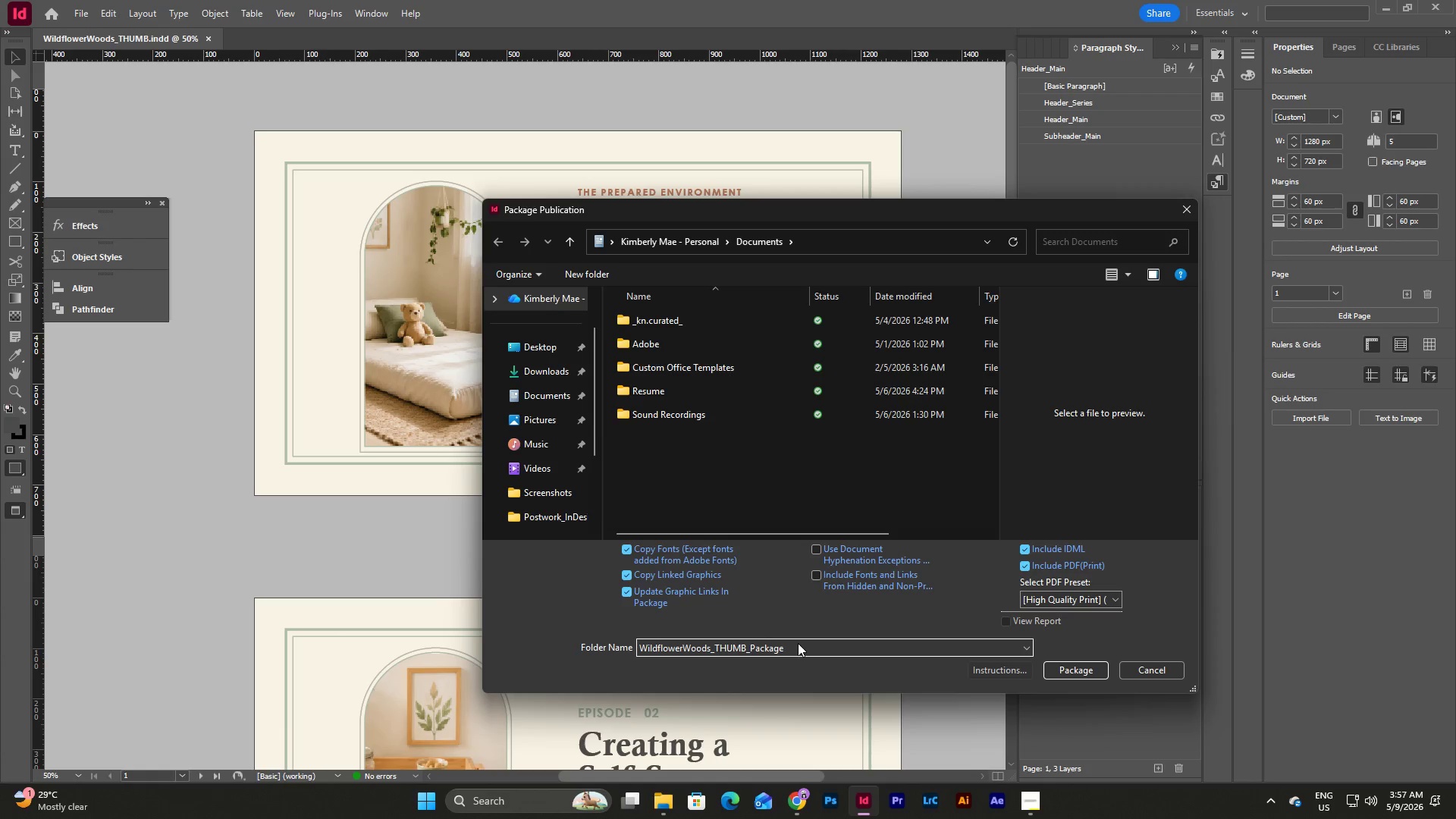 
left_click([1062, 677])
 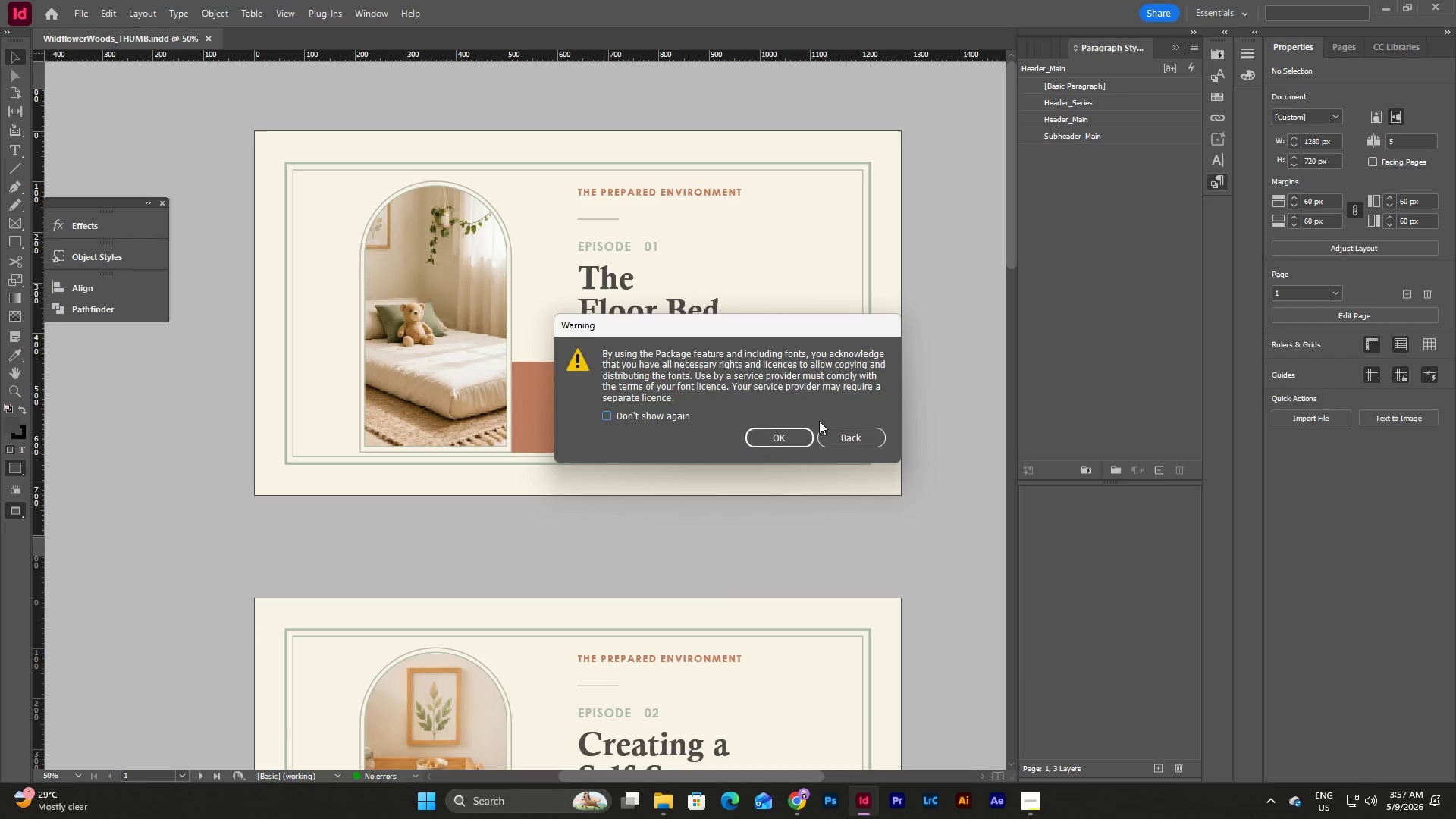 
left_click([776, 441])
 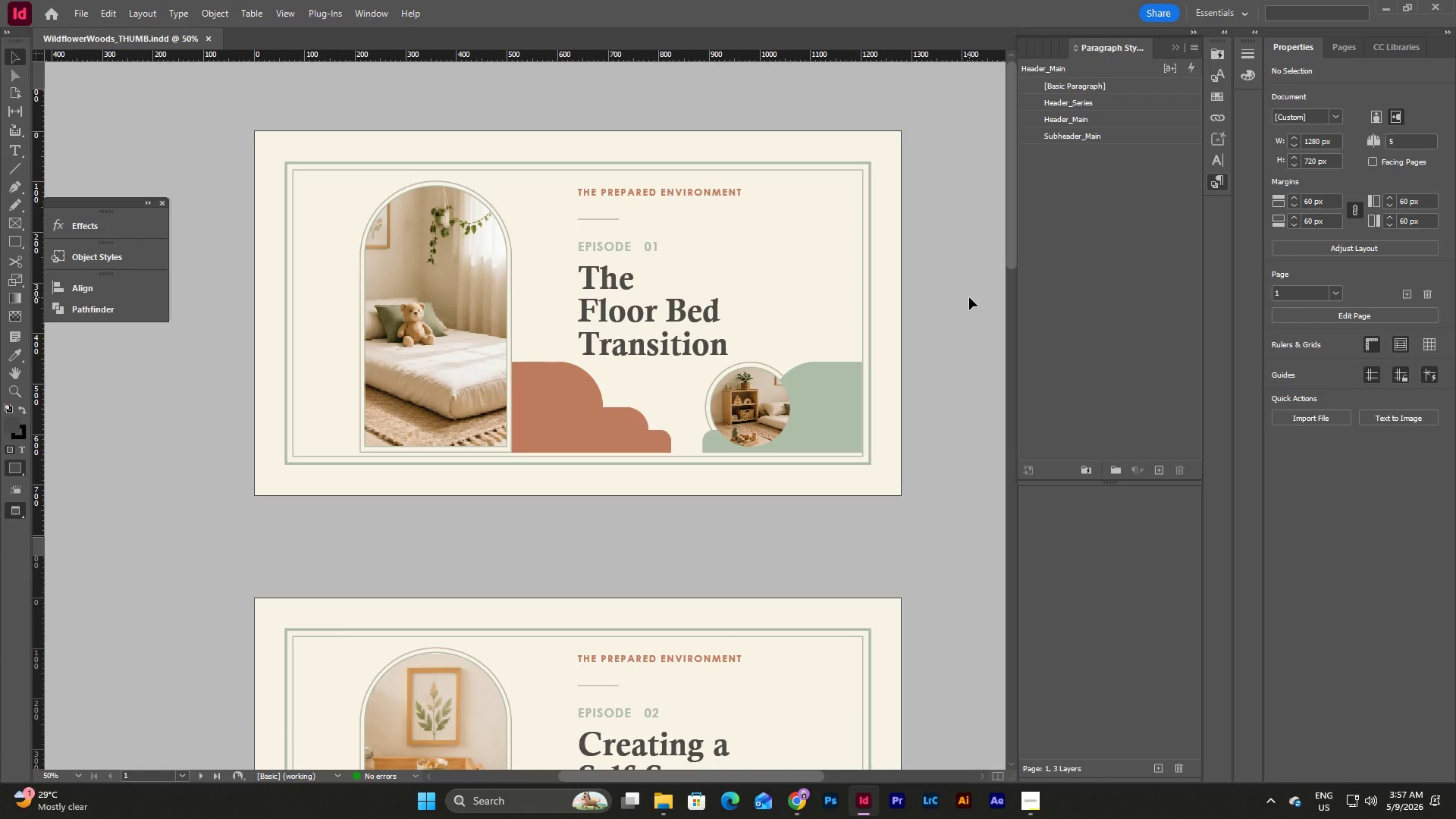 
wait(14.66)
 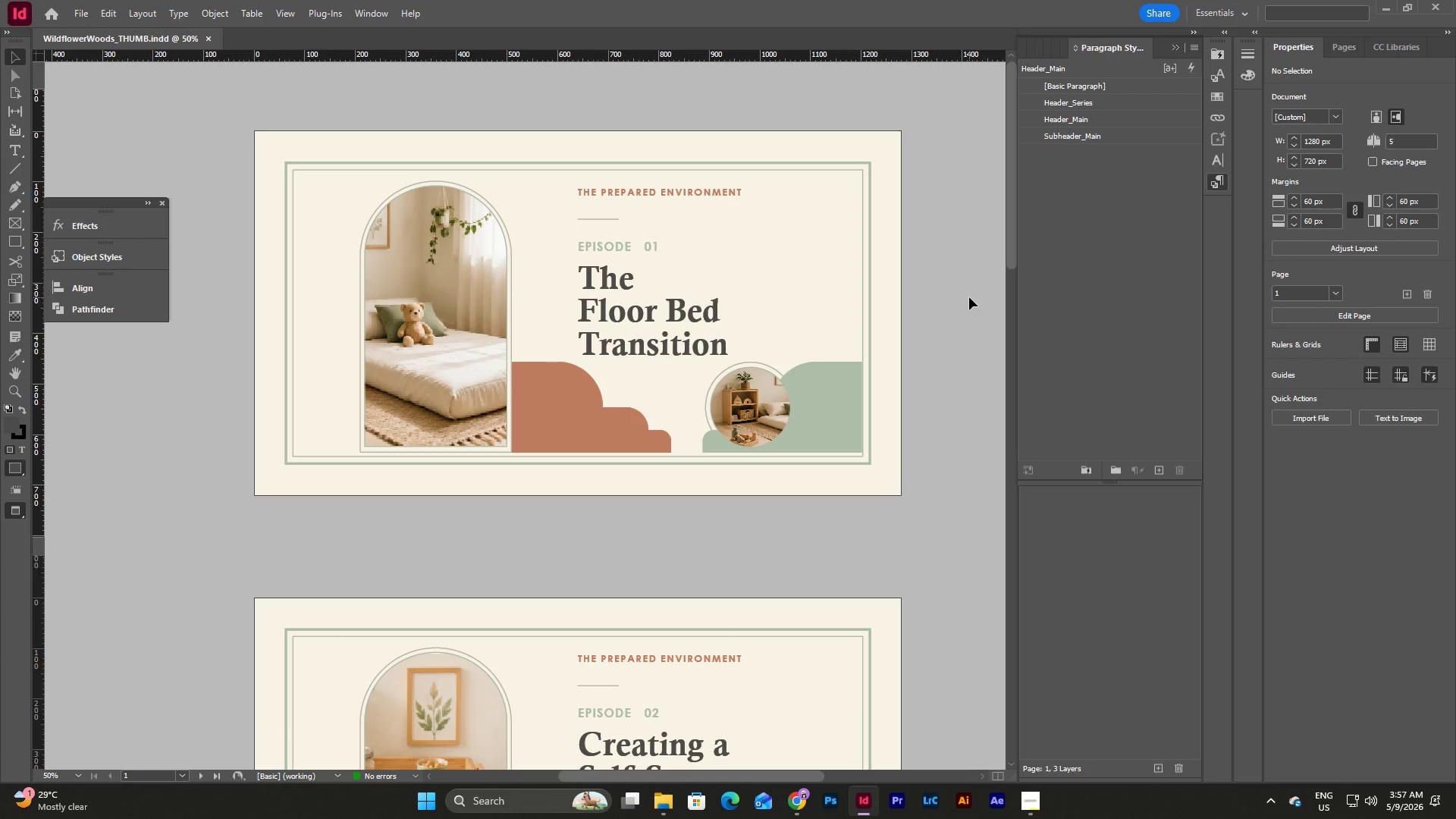 
left_click([1039, 790])